 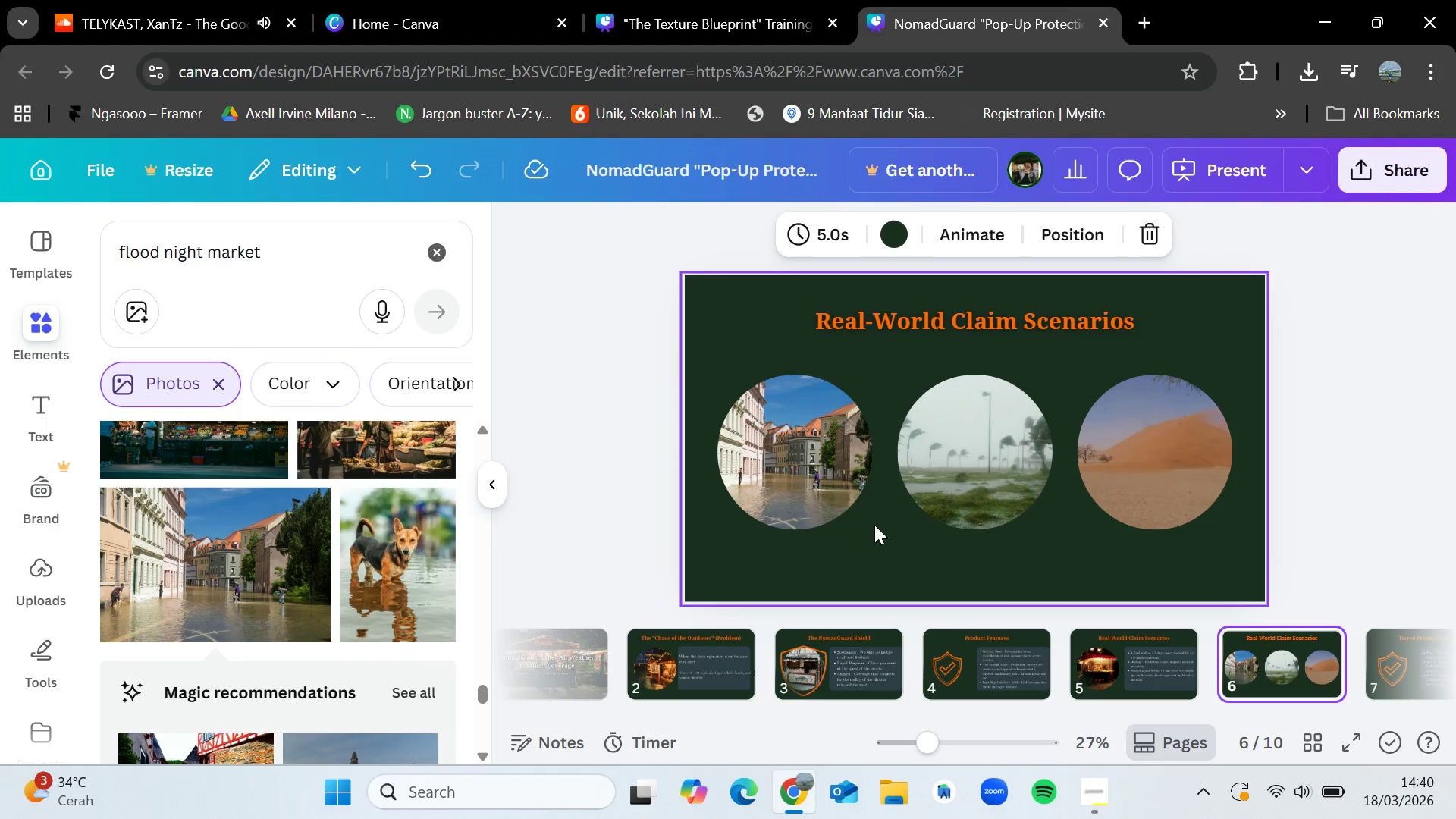 
key(Control+Z)
 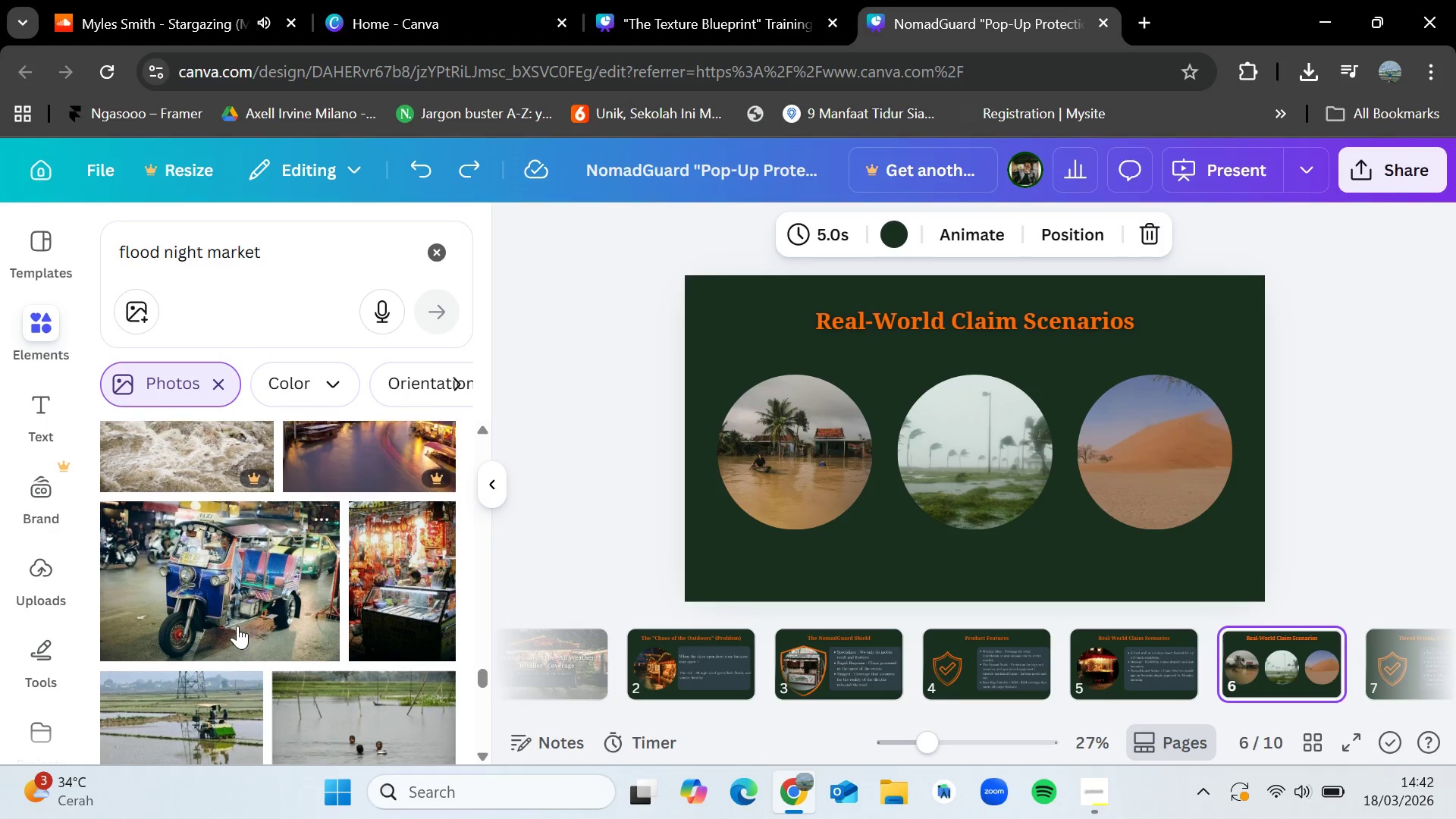 
wait(140.56)
 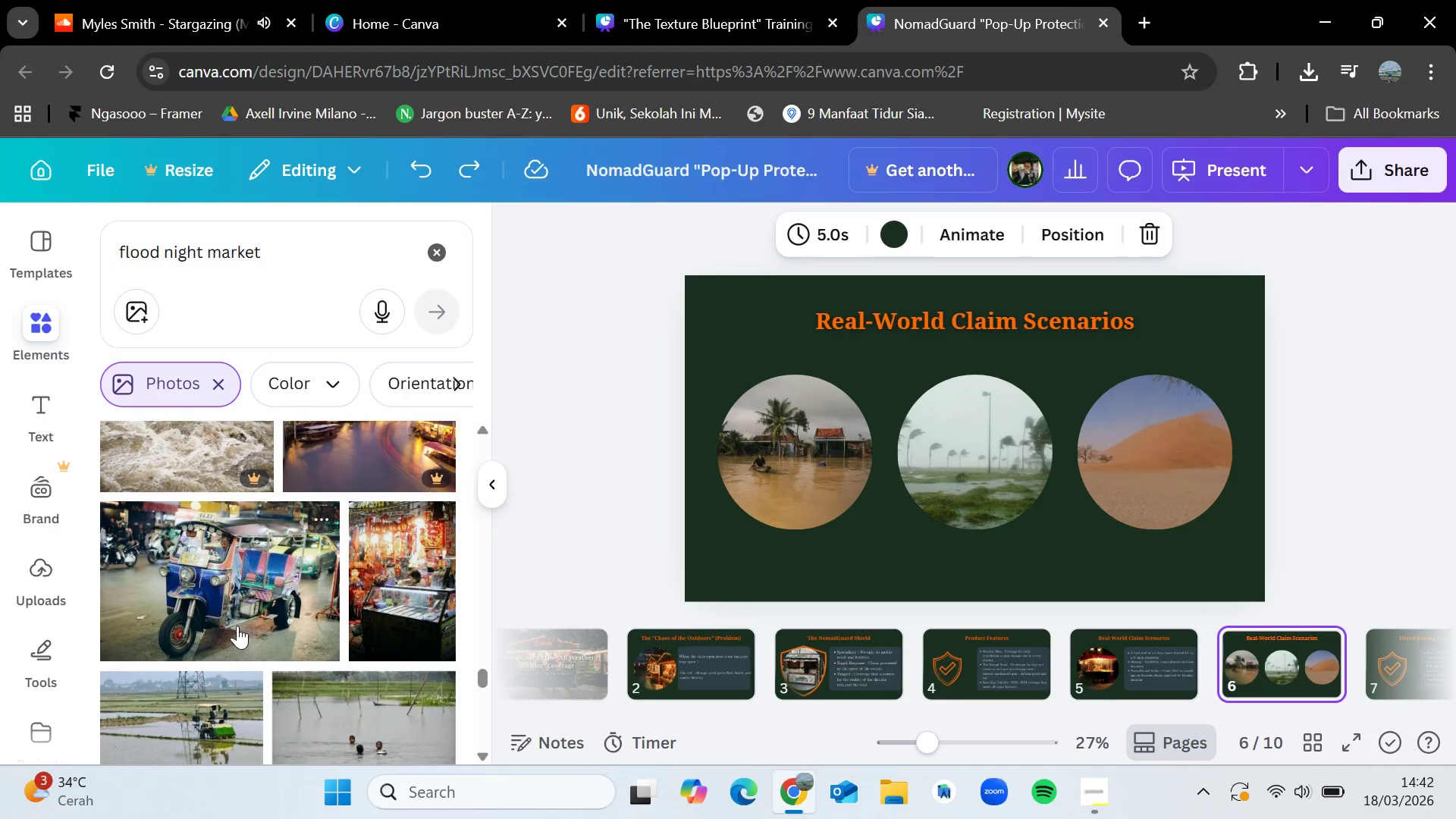 
scroll: coordinate [347, 550], scroll_direction: down, amount: 12.0
 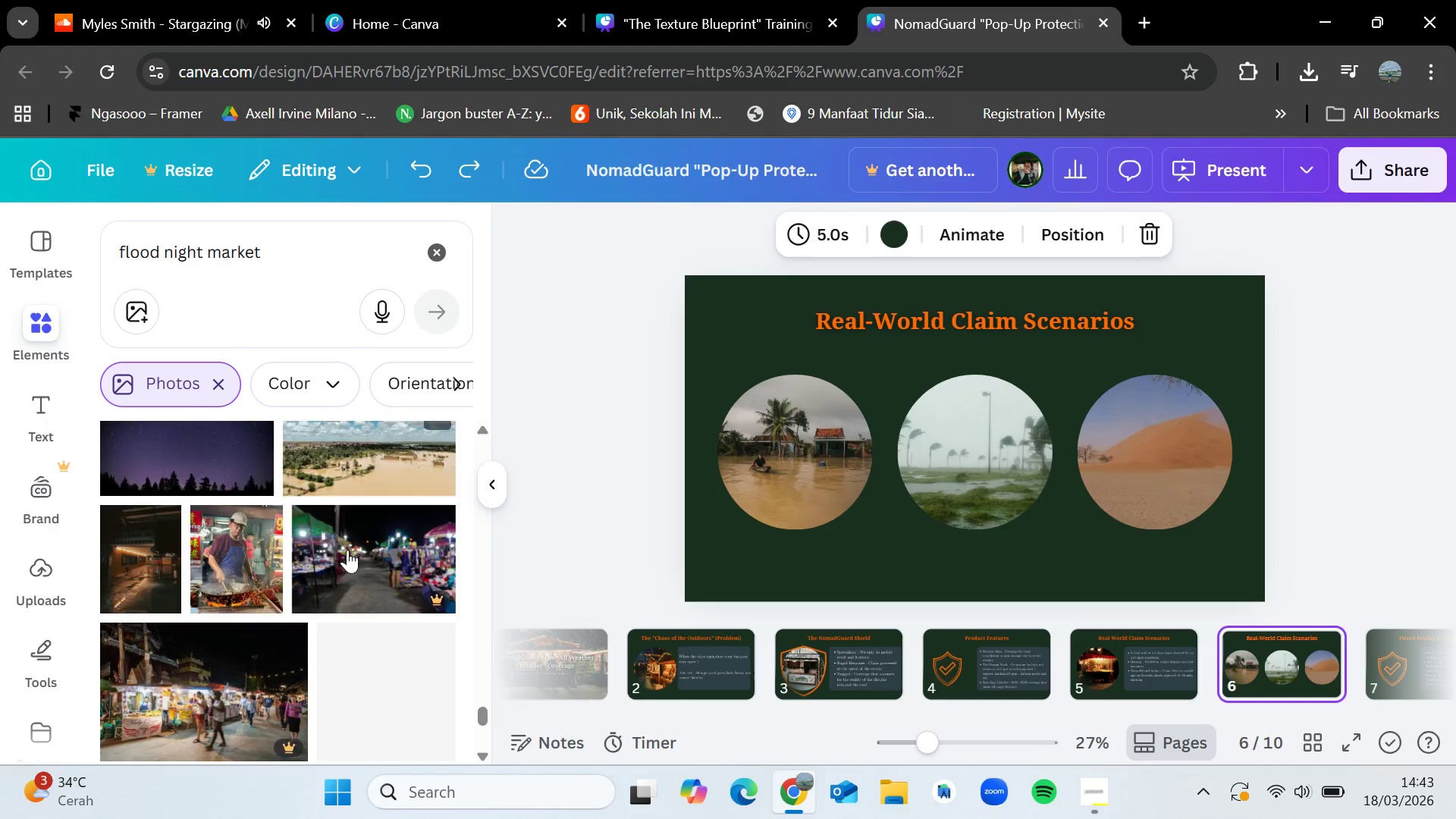 
scroll: coordinate [347, 550], scroll_direction: none, amount: 0.0
 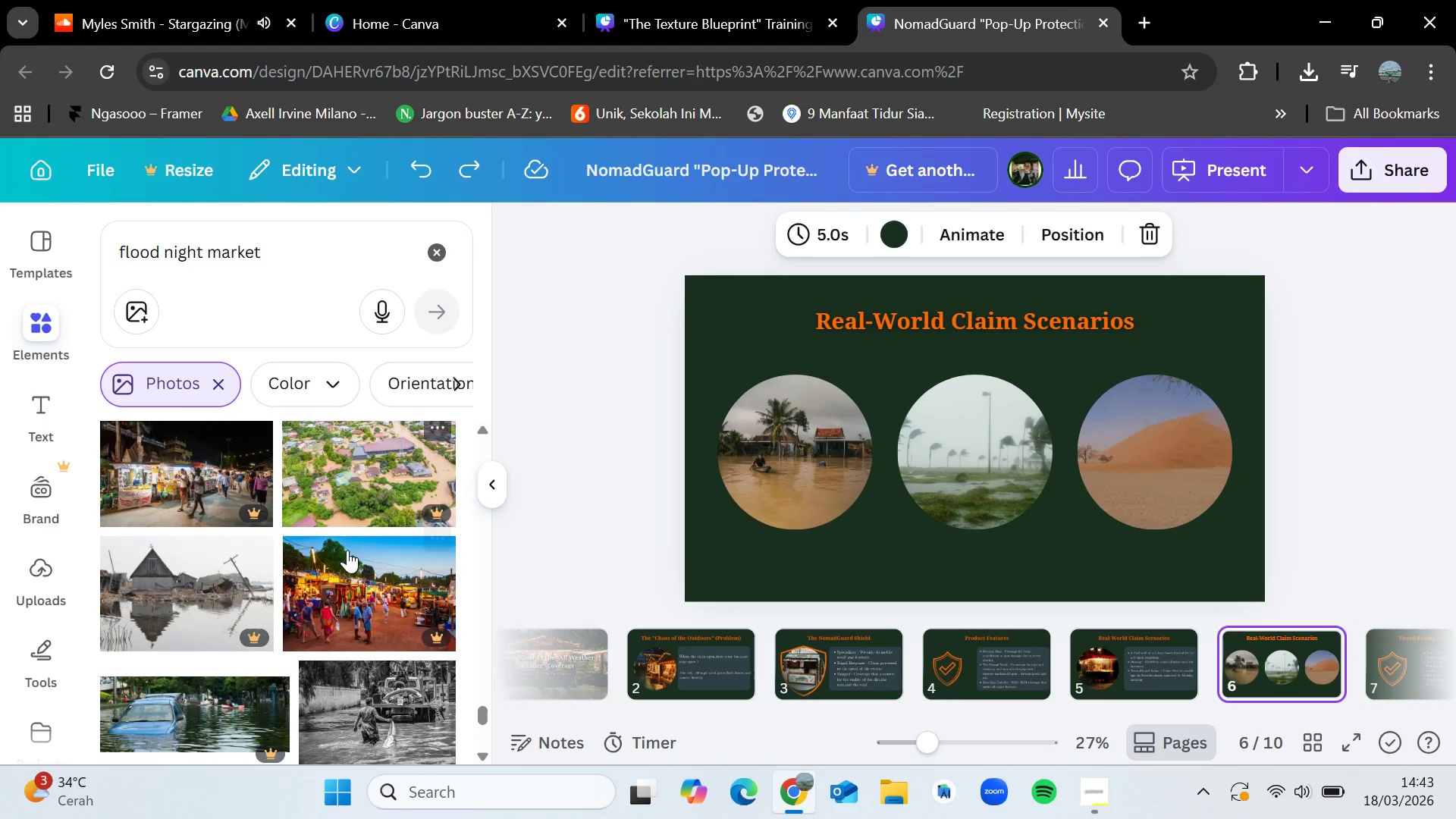 
scroll: coordinate [347, 550], scroll_direction: down, amount: 8.0
 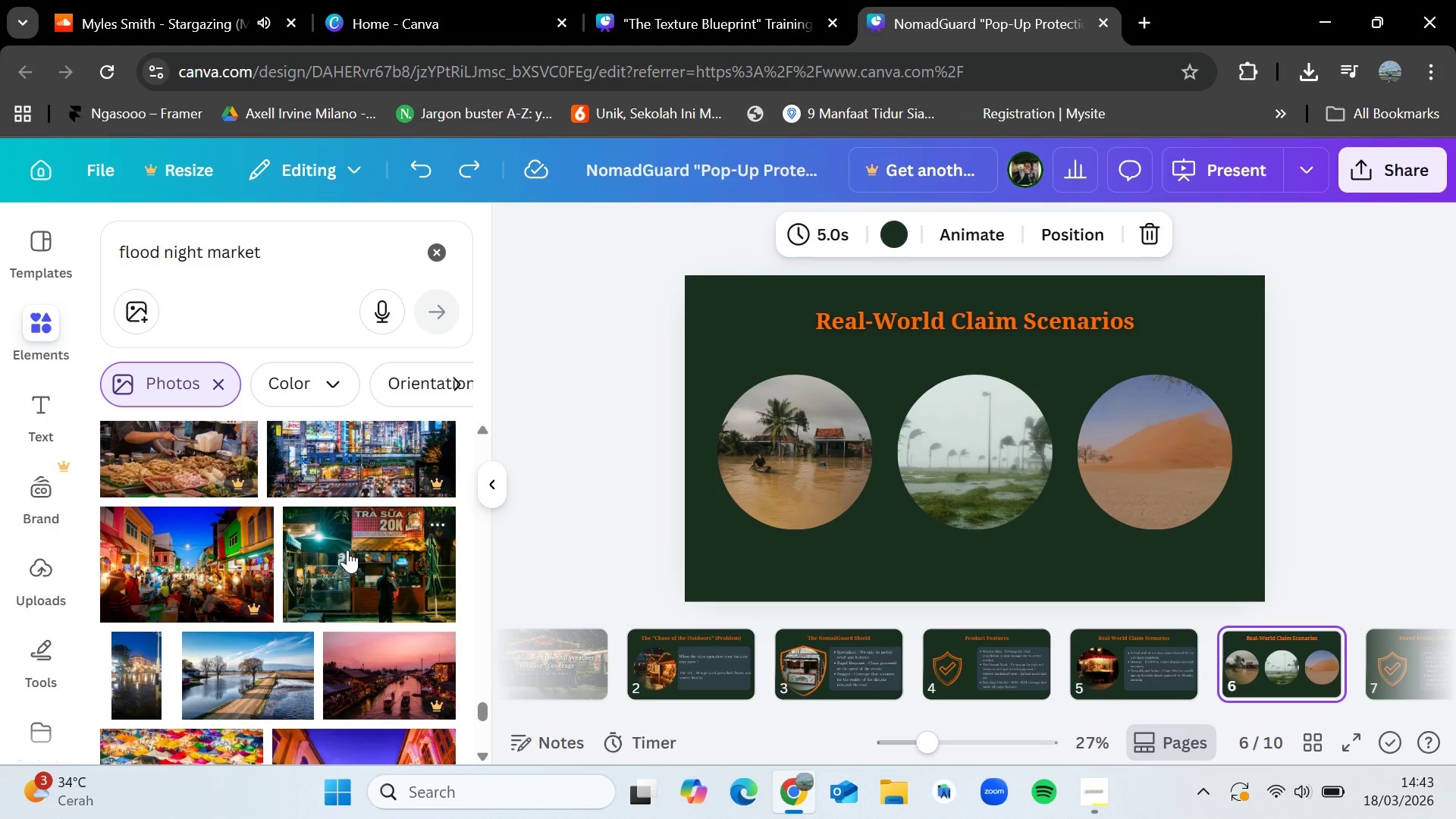 
scroll: coordinate [347, 546], scroll_direction: up, amount: 3.0
 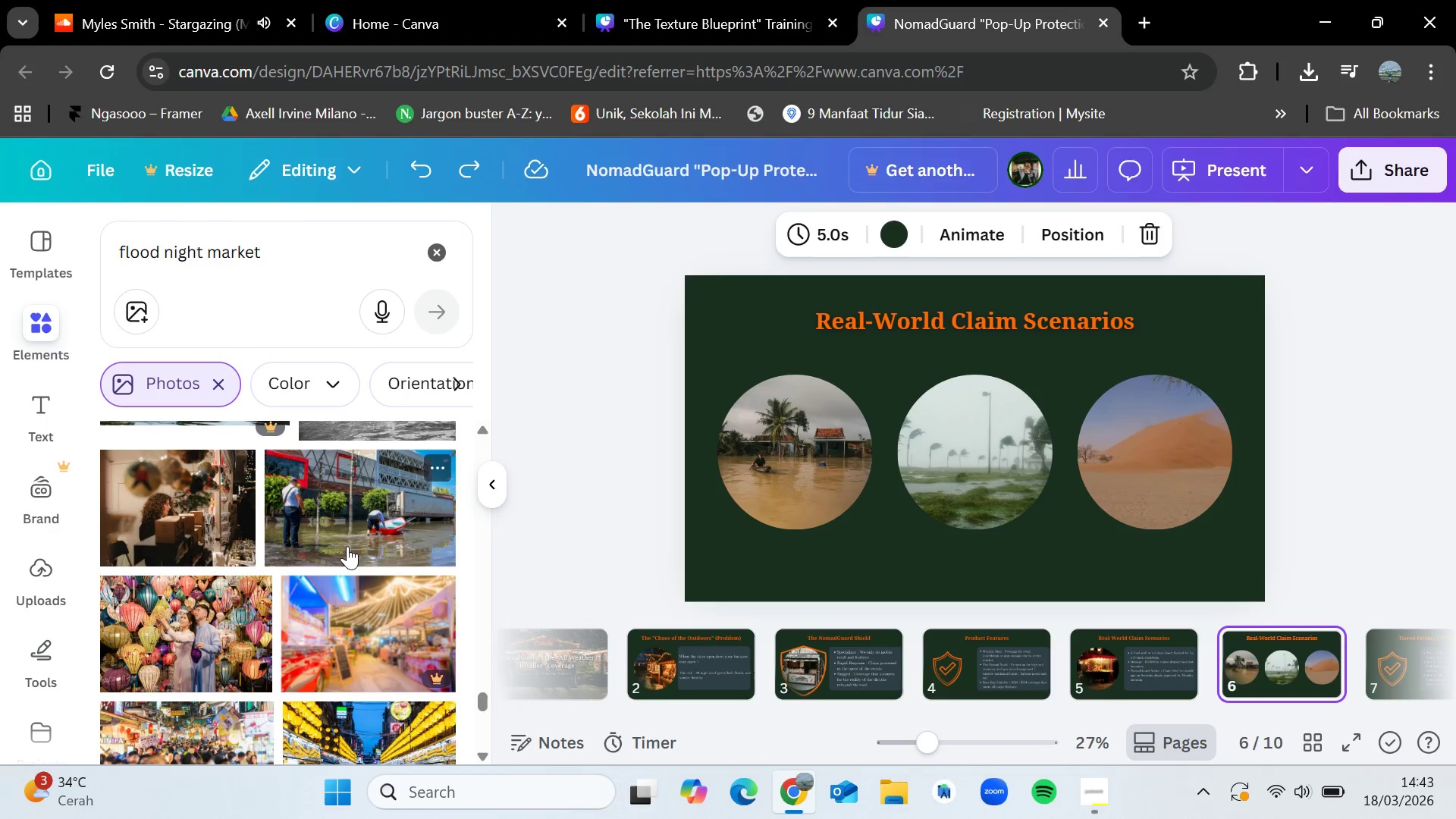 
scroll: coordinate [352, 534], scroll_direction: down, amount: 8.0
 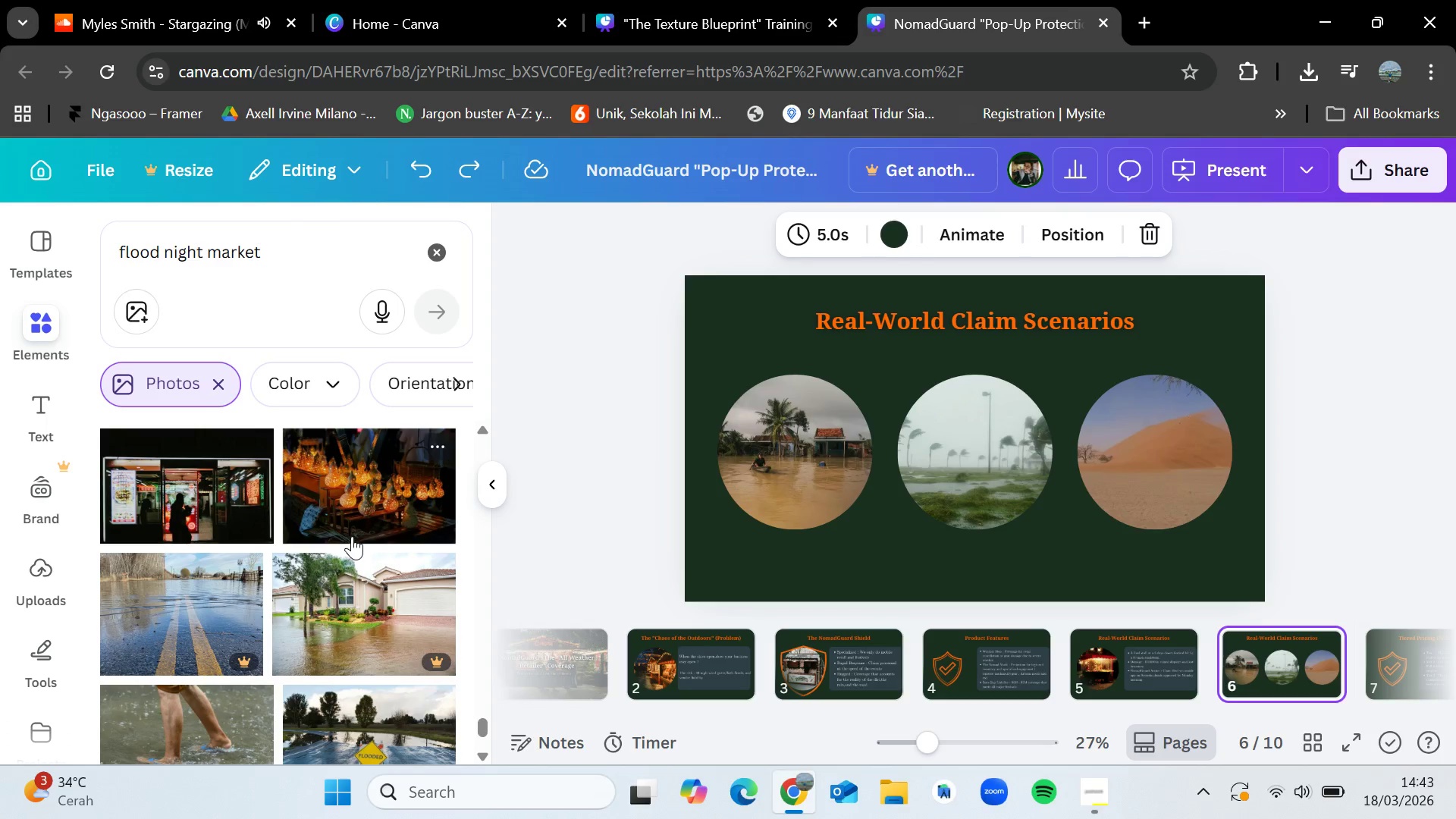 
wait(6.74)
 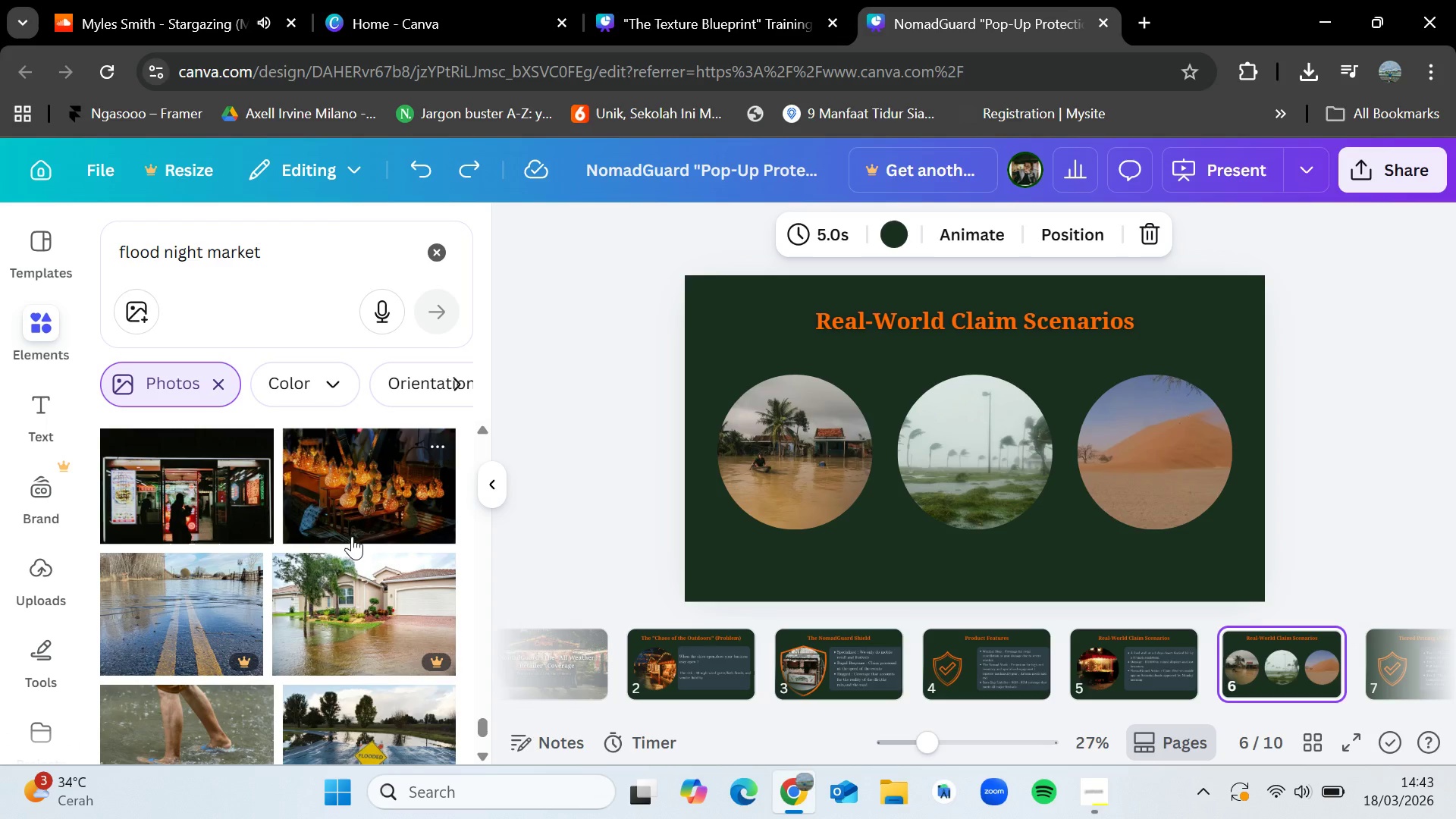 
scroll: coordinate [347, 566], scroll_direction: down, amount: 1.0
 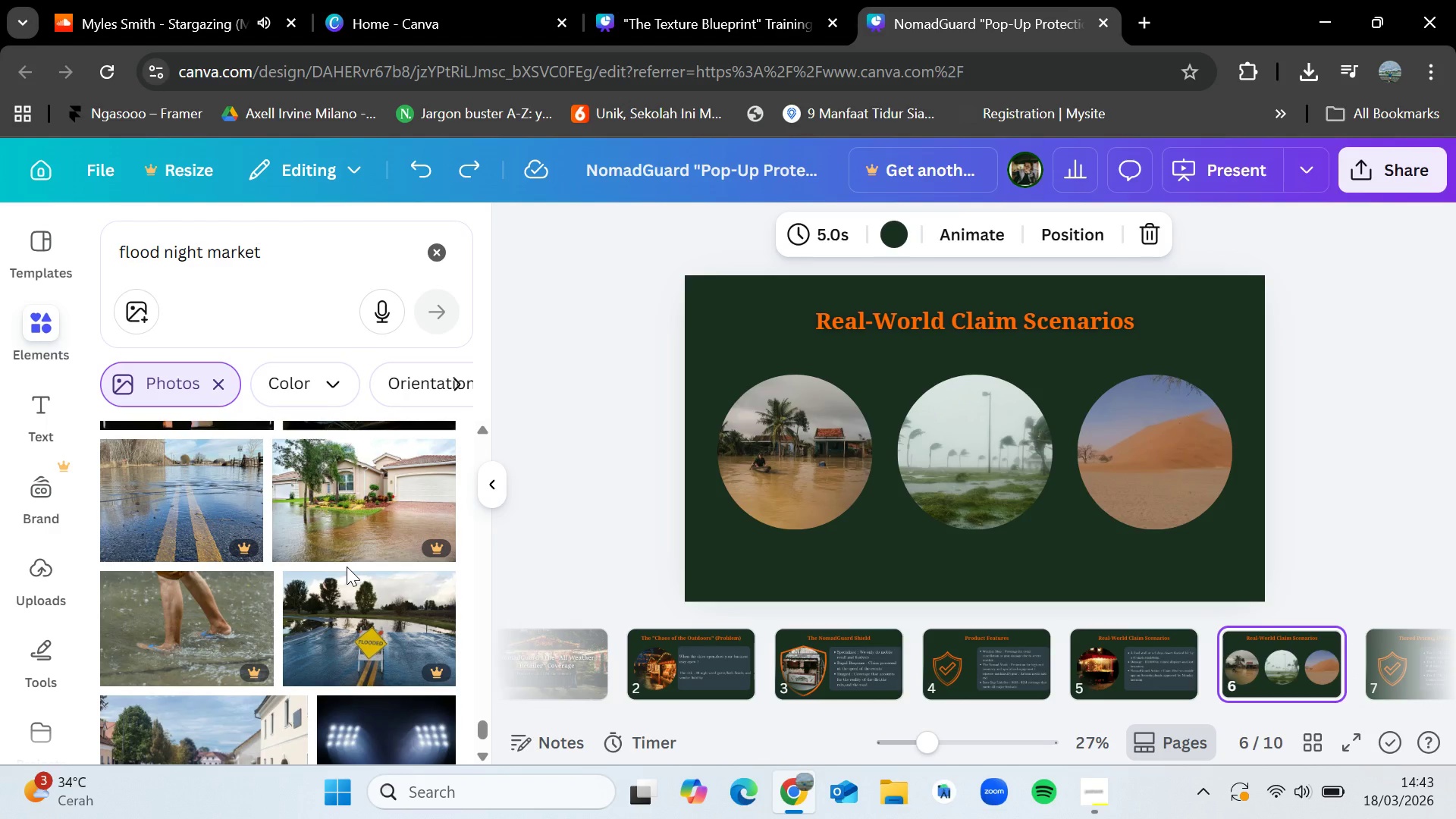 
wait(7.62)
 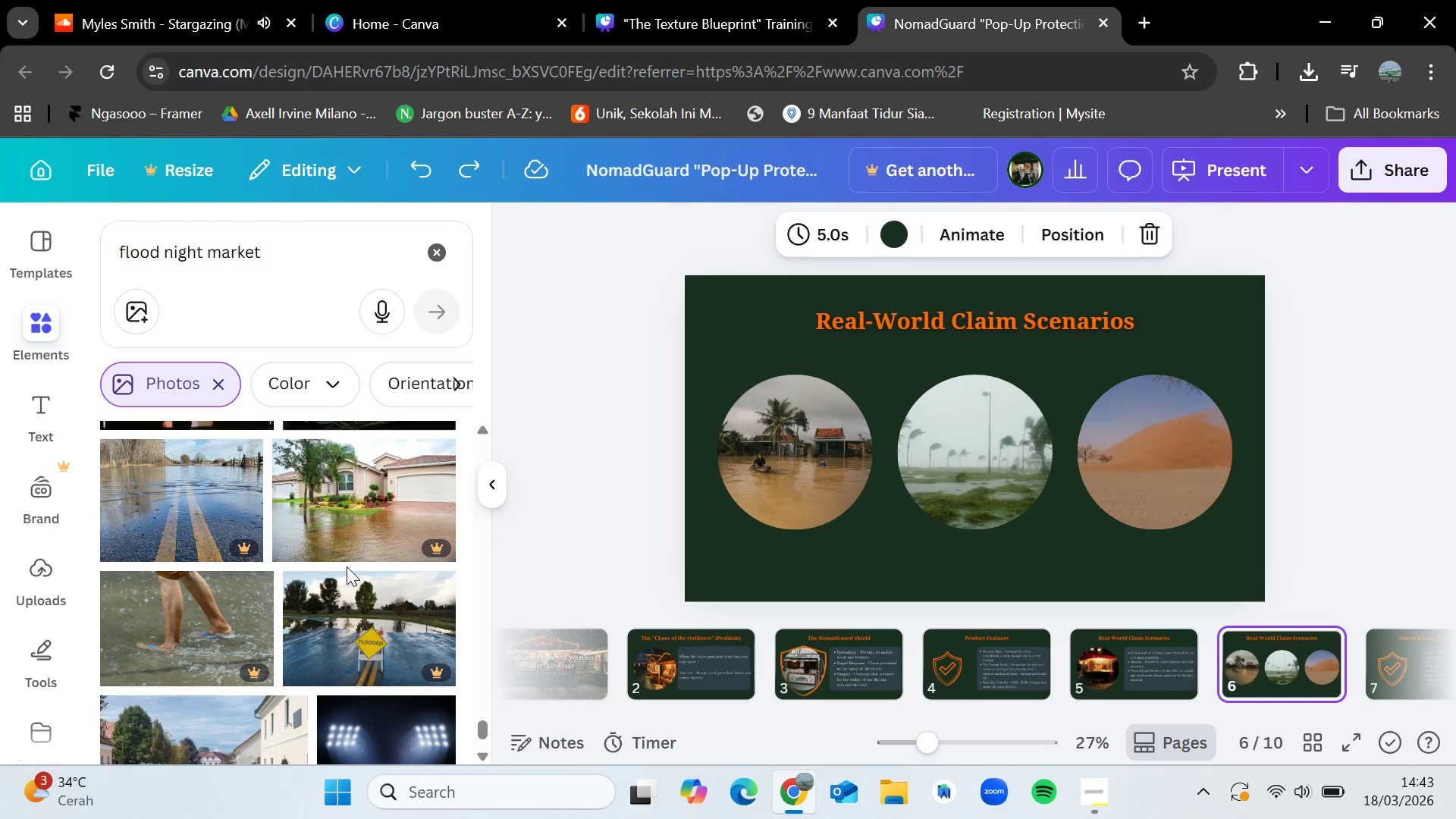 
scroll: coordinate [359, 567], scroll_direction: down, amount: 2.0
 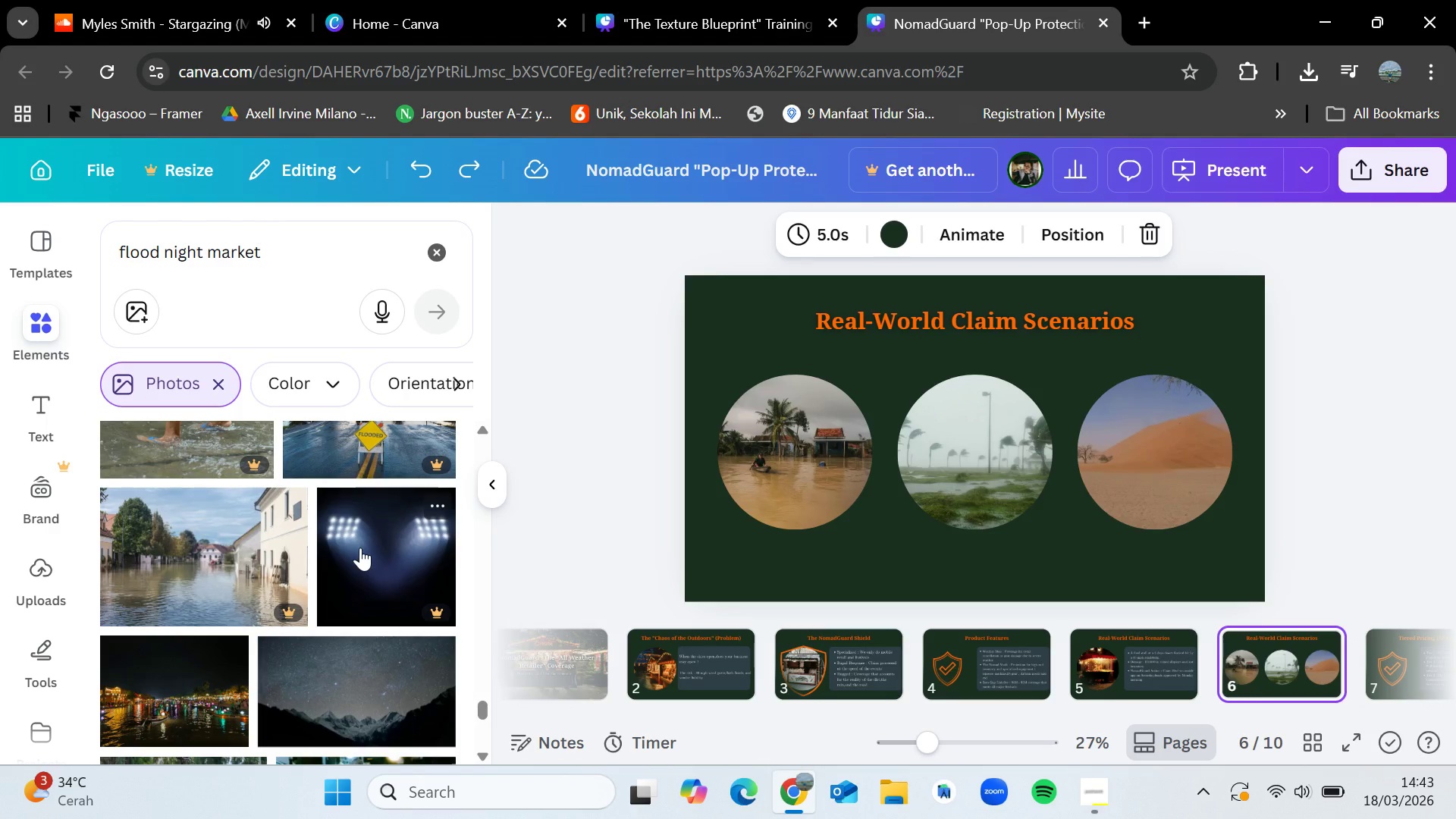 
wait(7.72)
 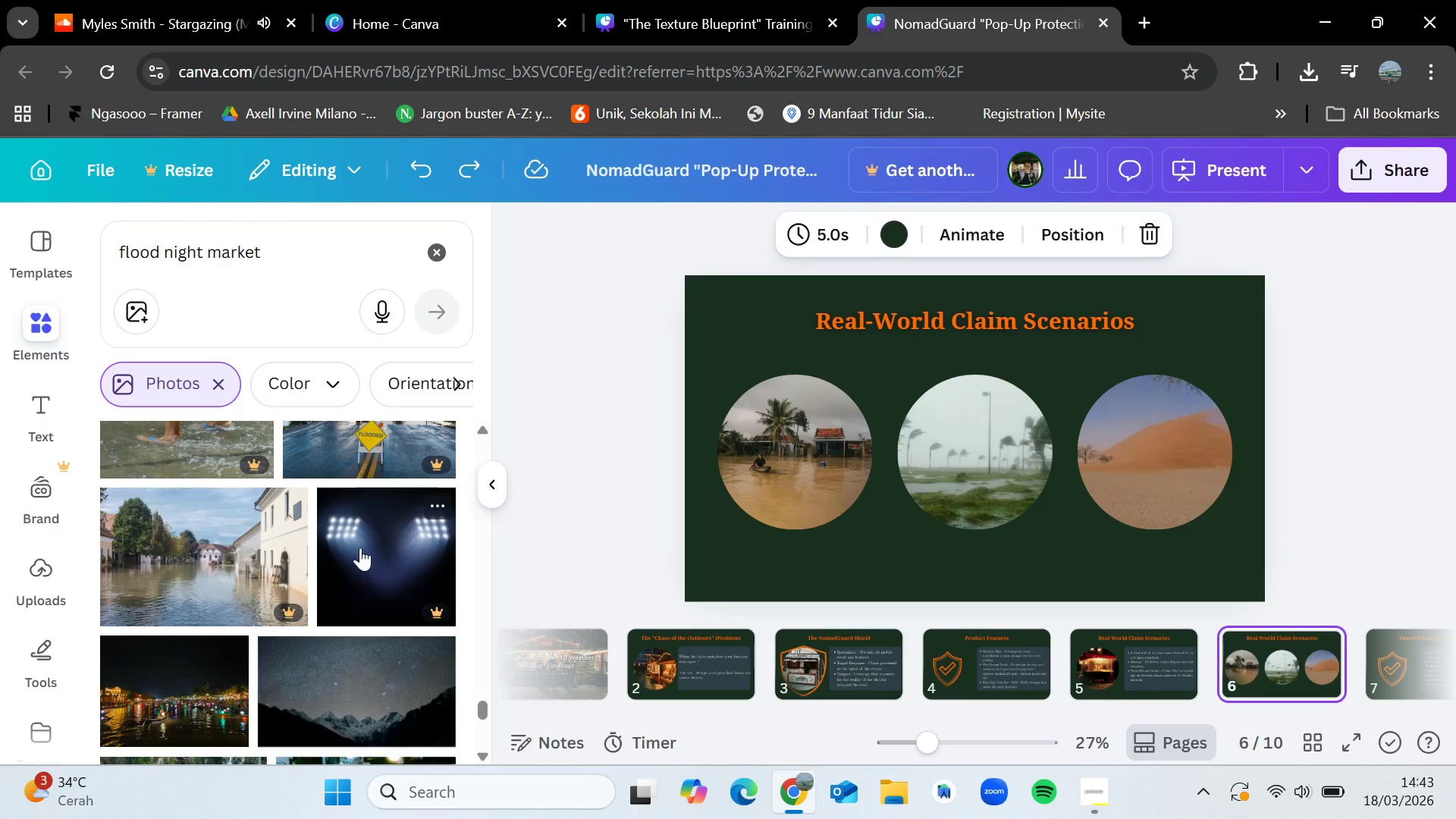 
scroll: coordinate [312, 483], scroll_direction: down, amount: 5.0
 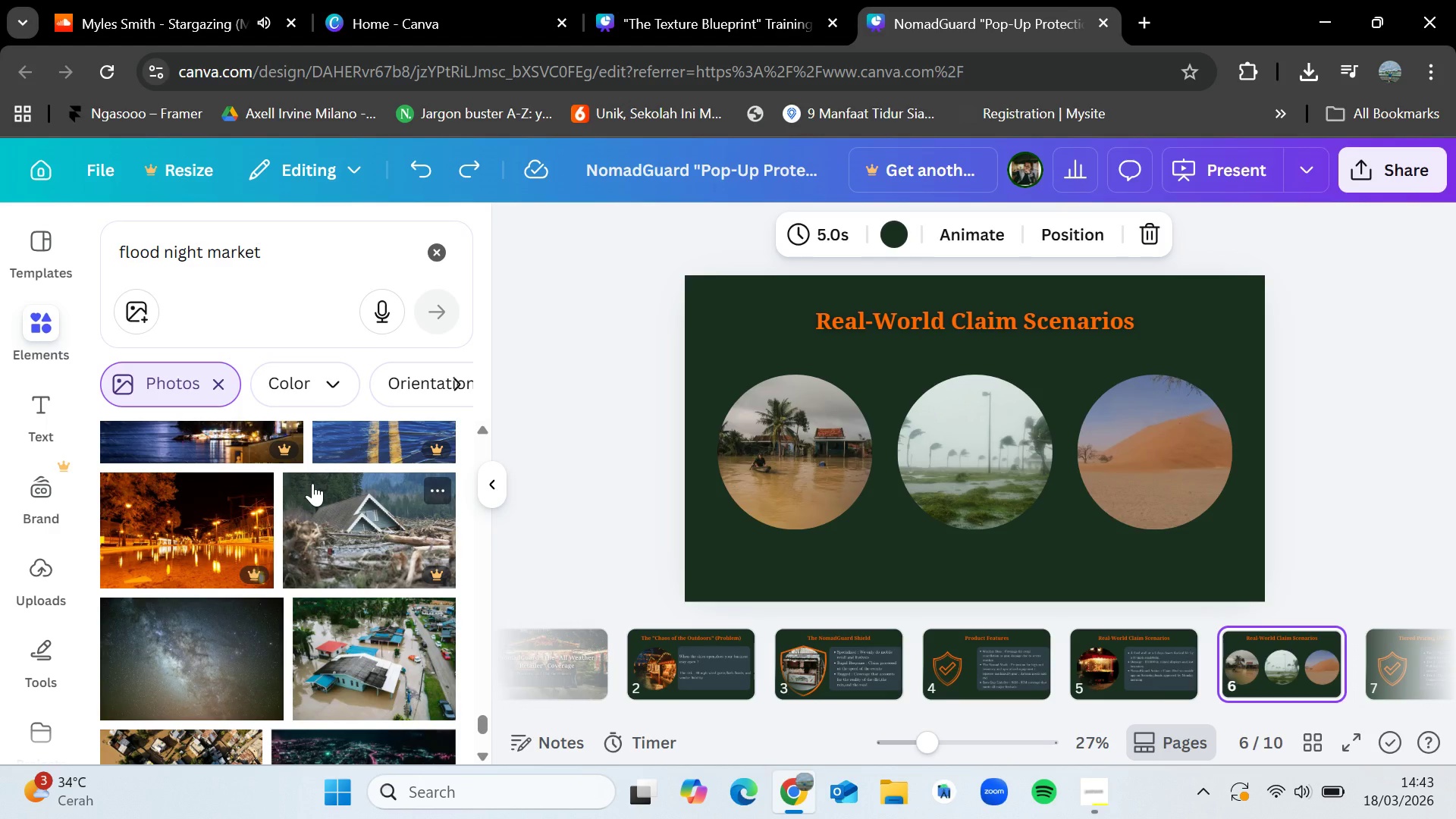 
wait(7.73)
 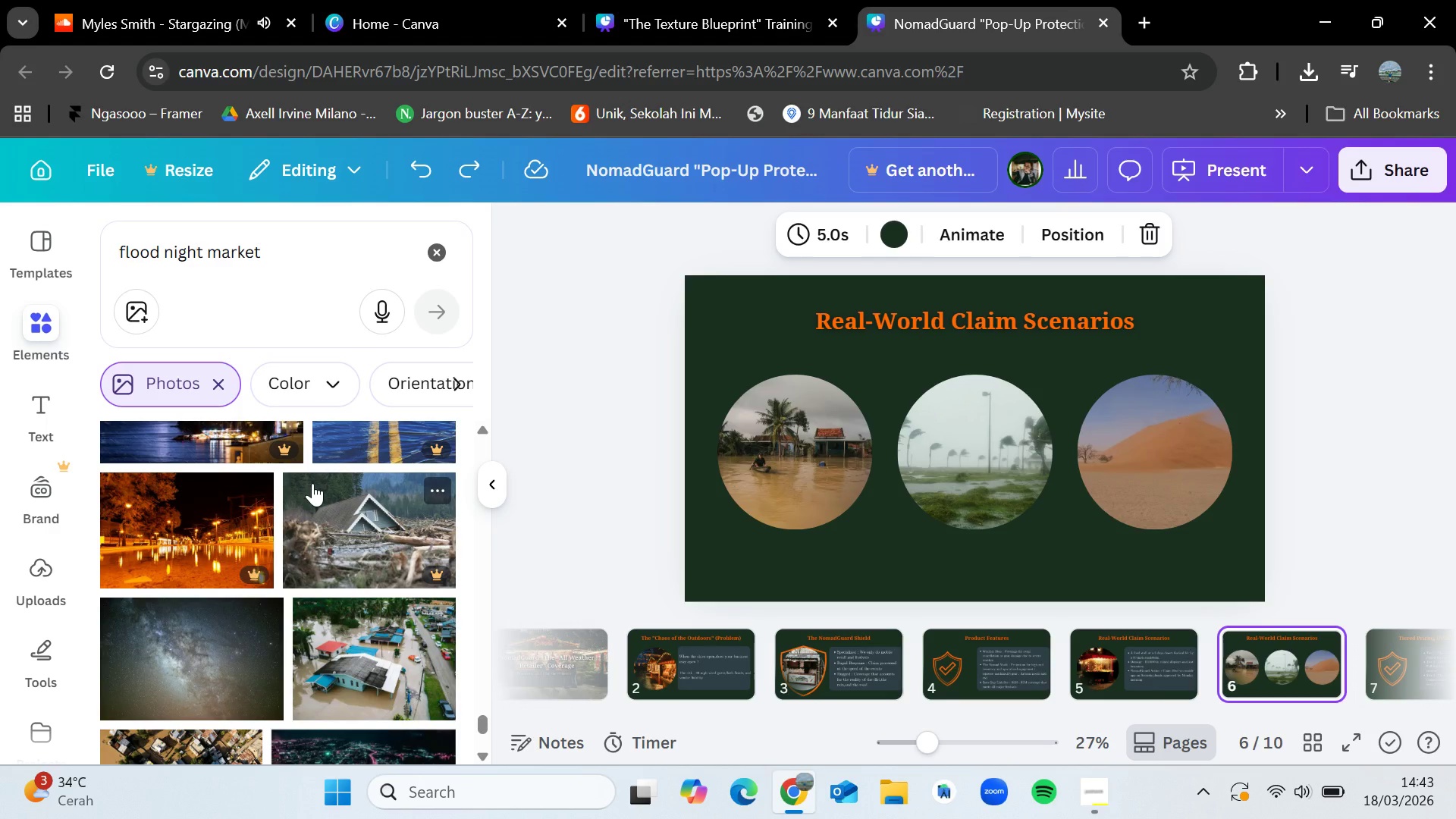 
scroll: coordinate [293, 489], scroll_direction: down, amount: 4.0
 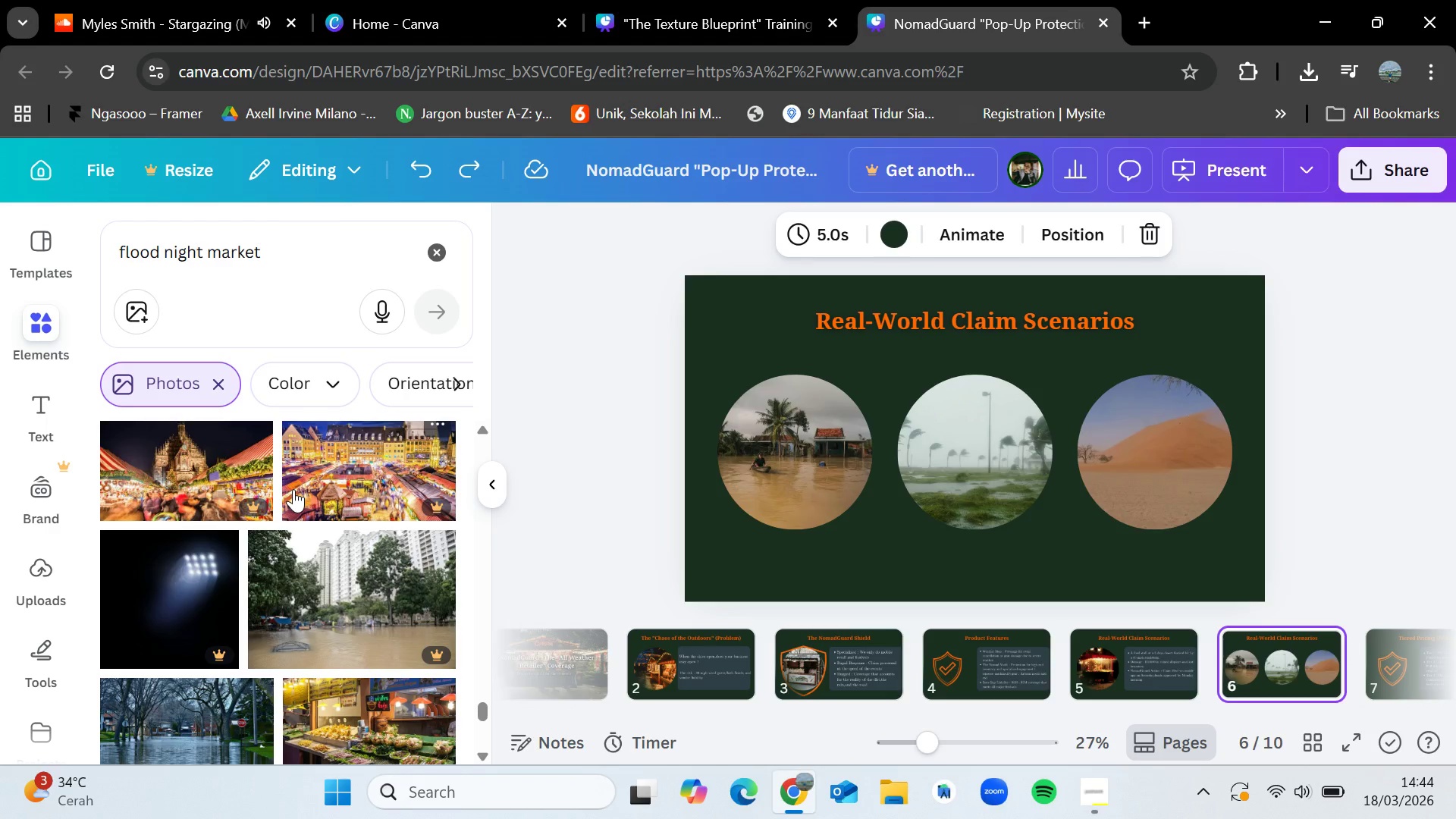 
wait(25.9)
 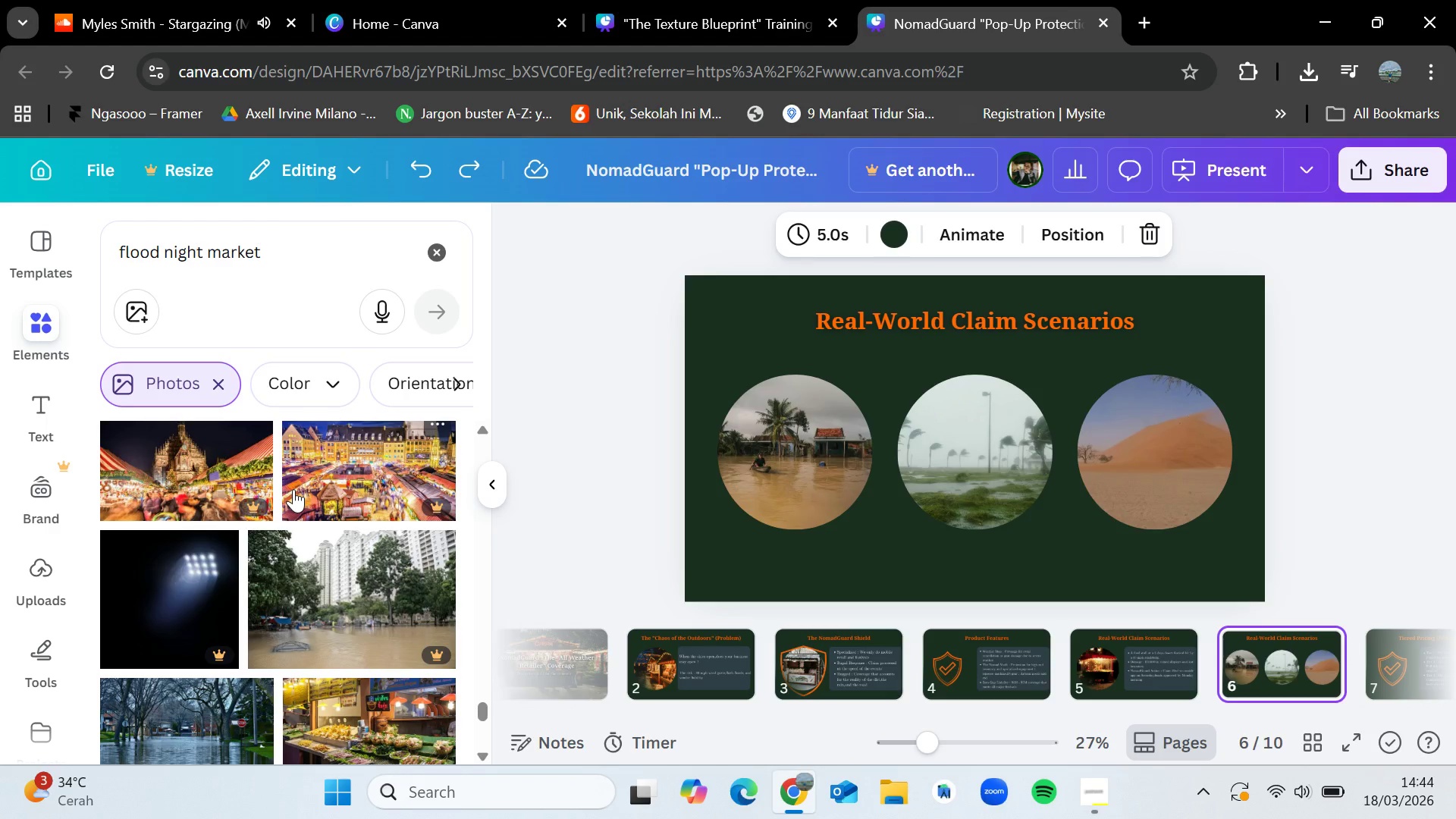 
scroll: coordinate [340, 488], scroll_direction: down, amount: 12.0
 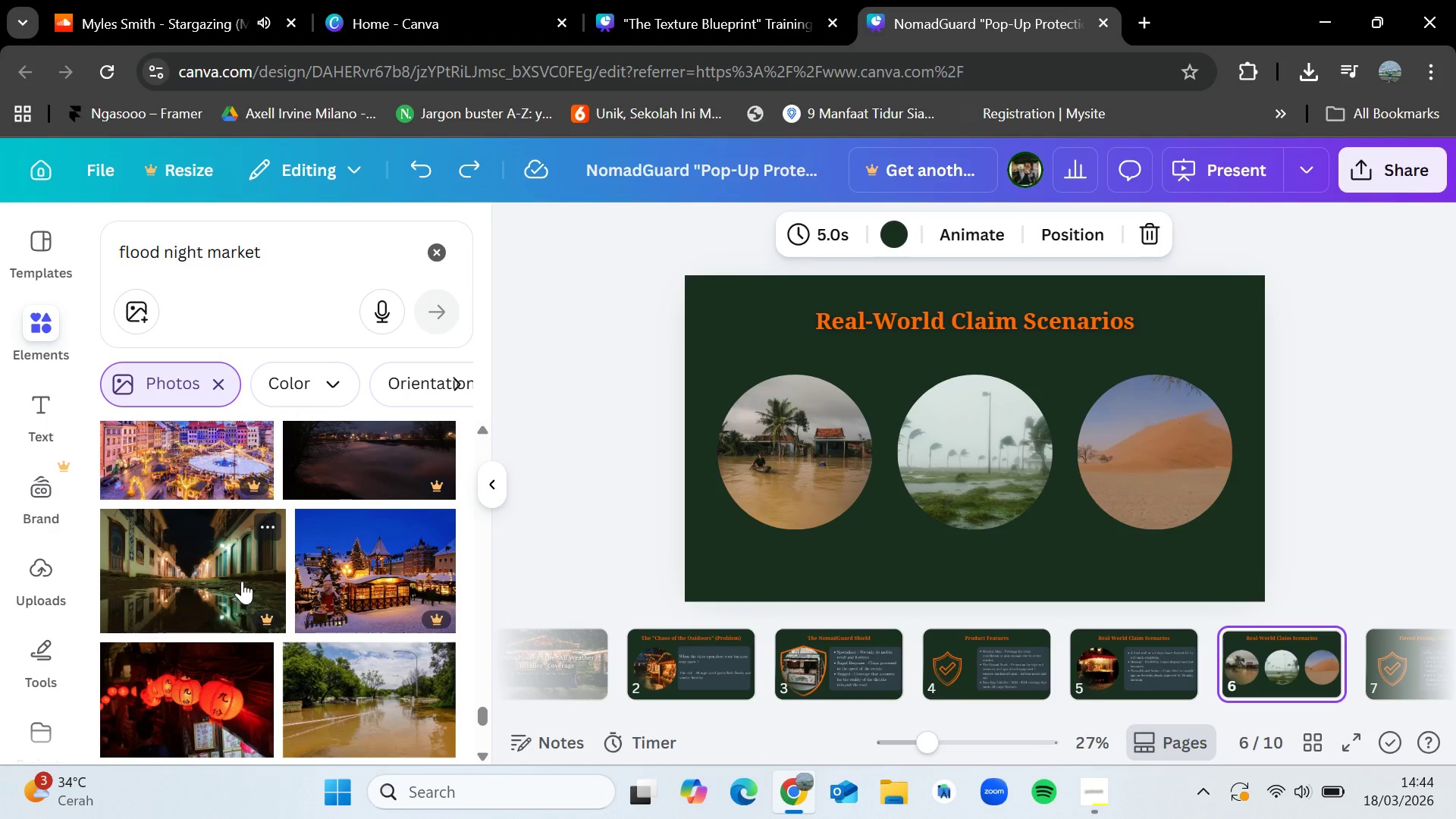 
scroll: coordinate [242, 581], scroll_direction: up, amount: 1.0
 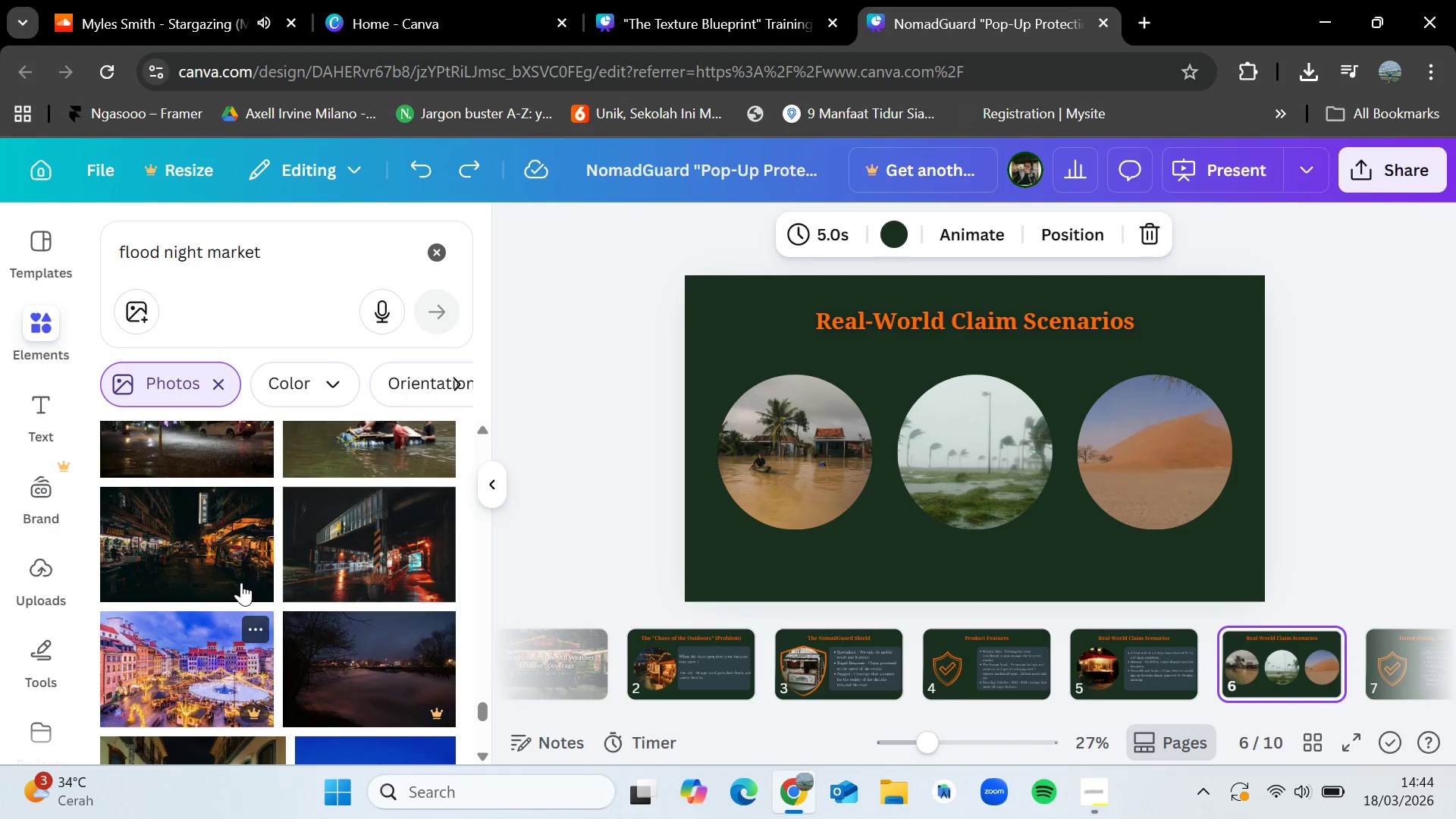 
scroll: coordinate [226, 602], scroll_direction: down, amount: 5.0
 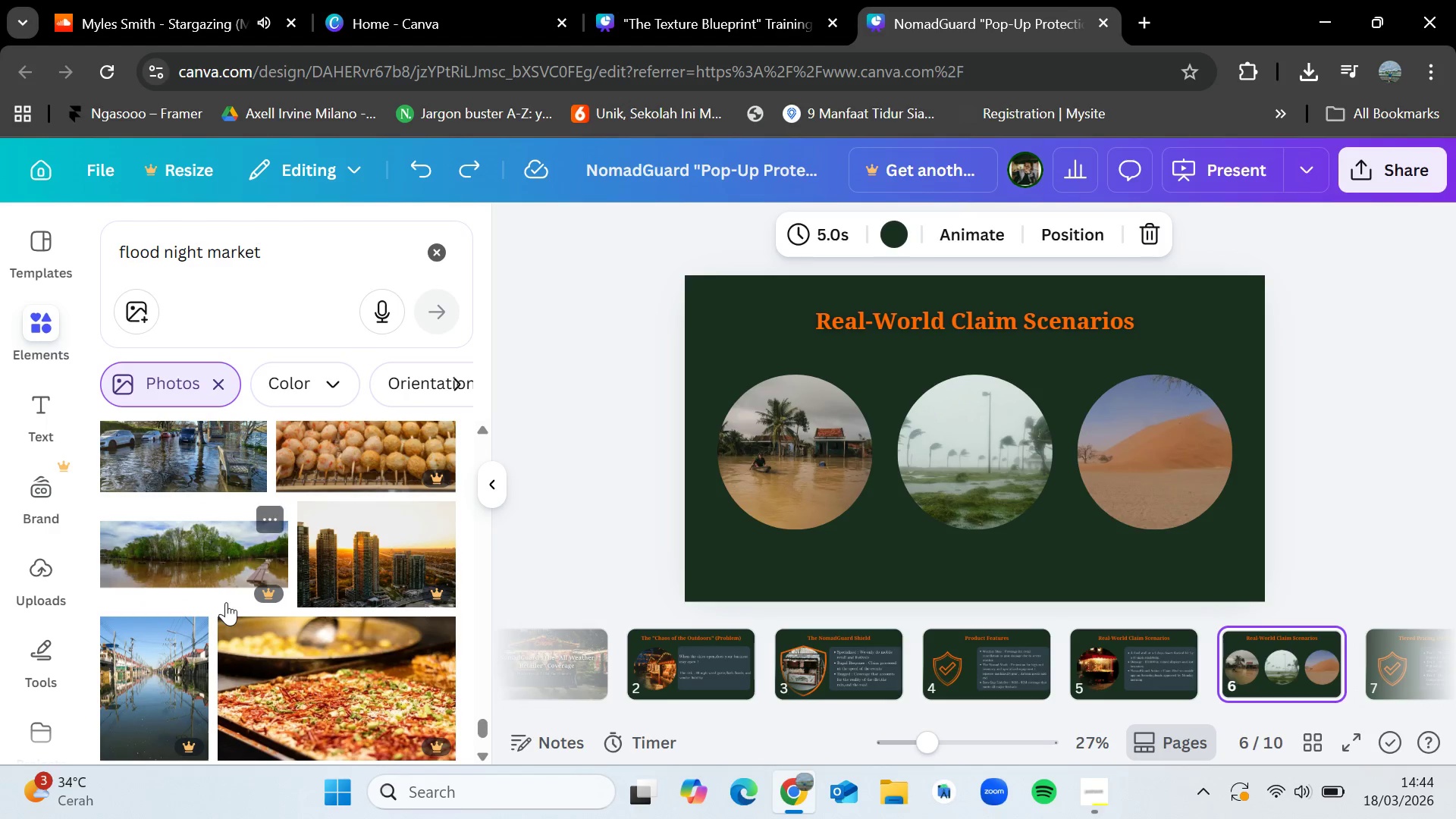 
scroll: coordinate [226, 602], scroll_direction: up, amount: 1.0
 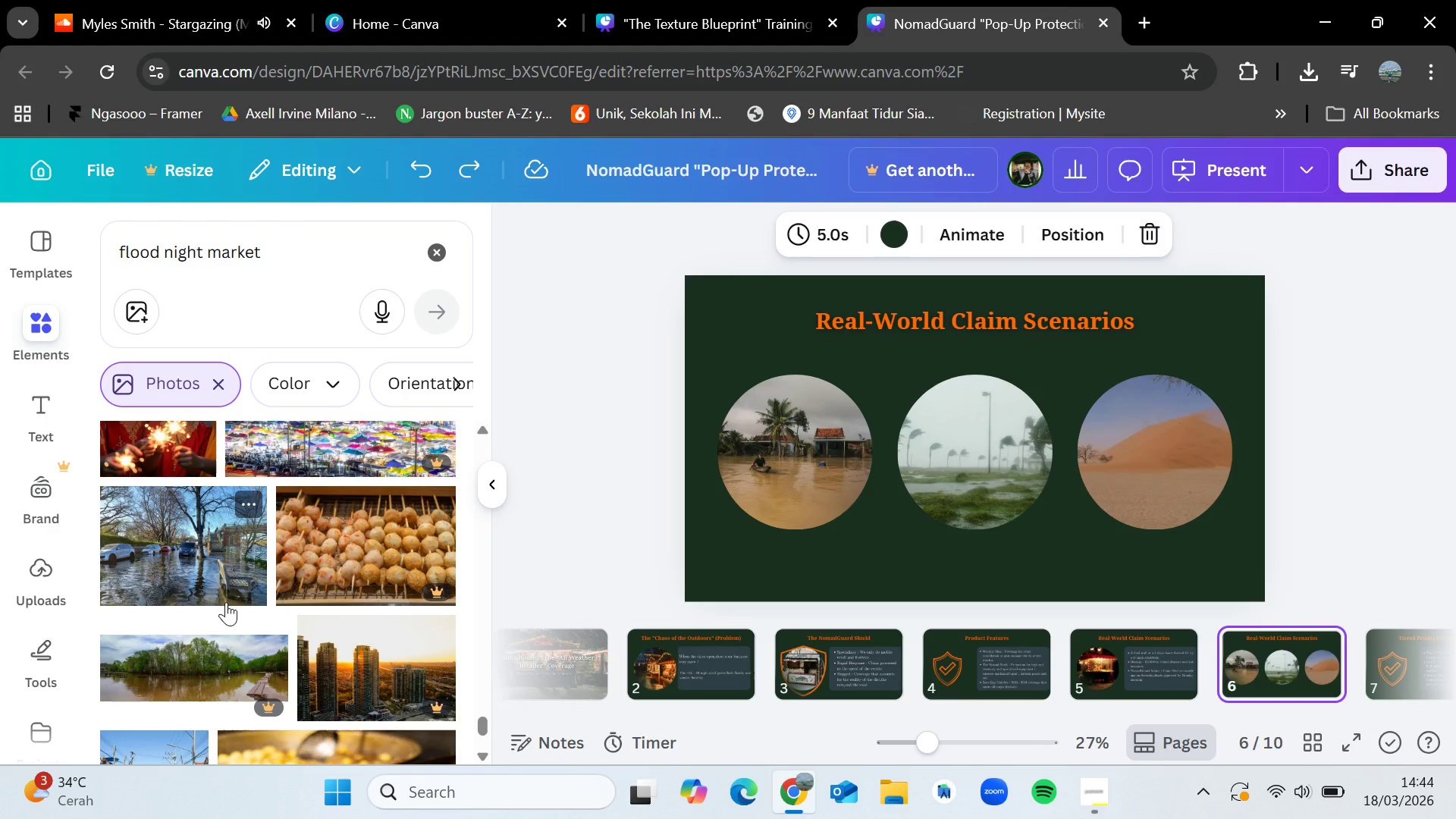 
wait(10.58)
 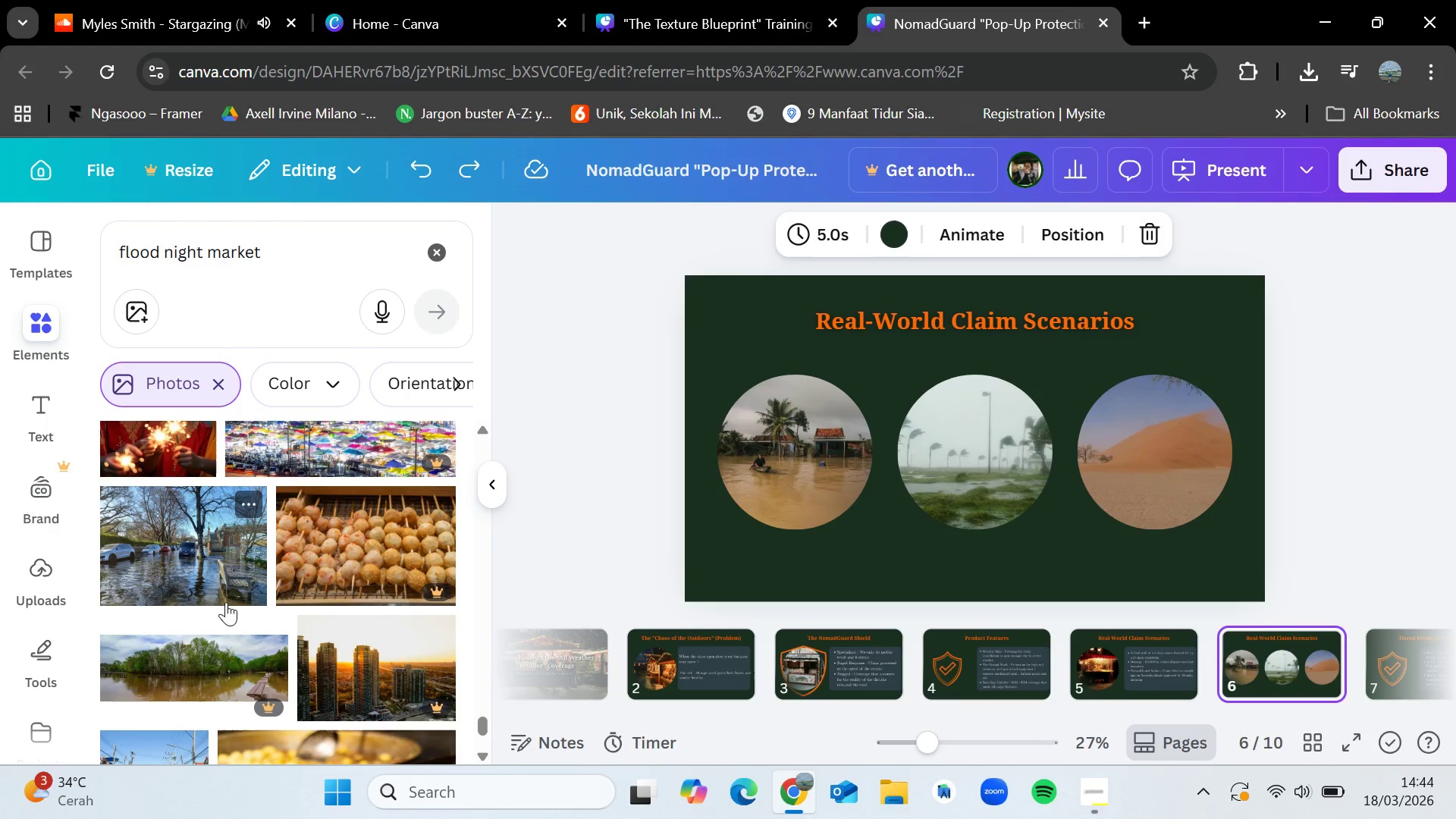 
scroll: coordinate [223, 613], scroll_direction: down, amount: 2.0
 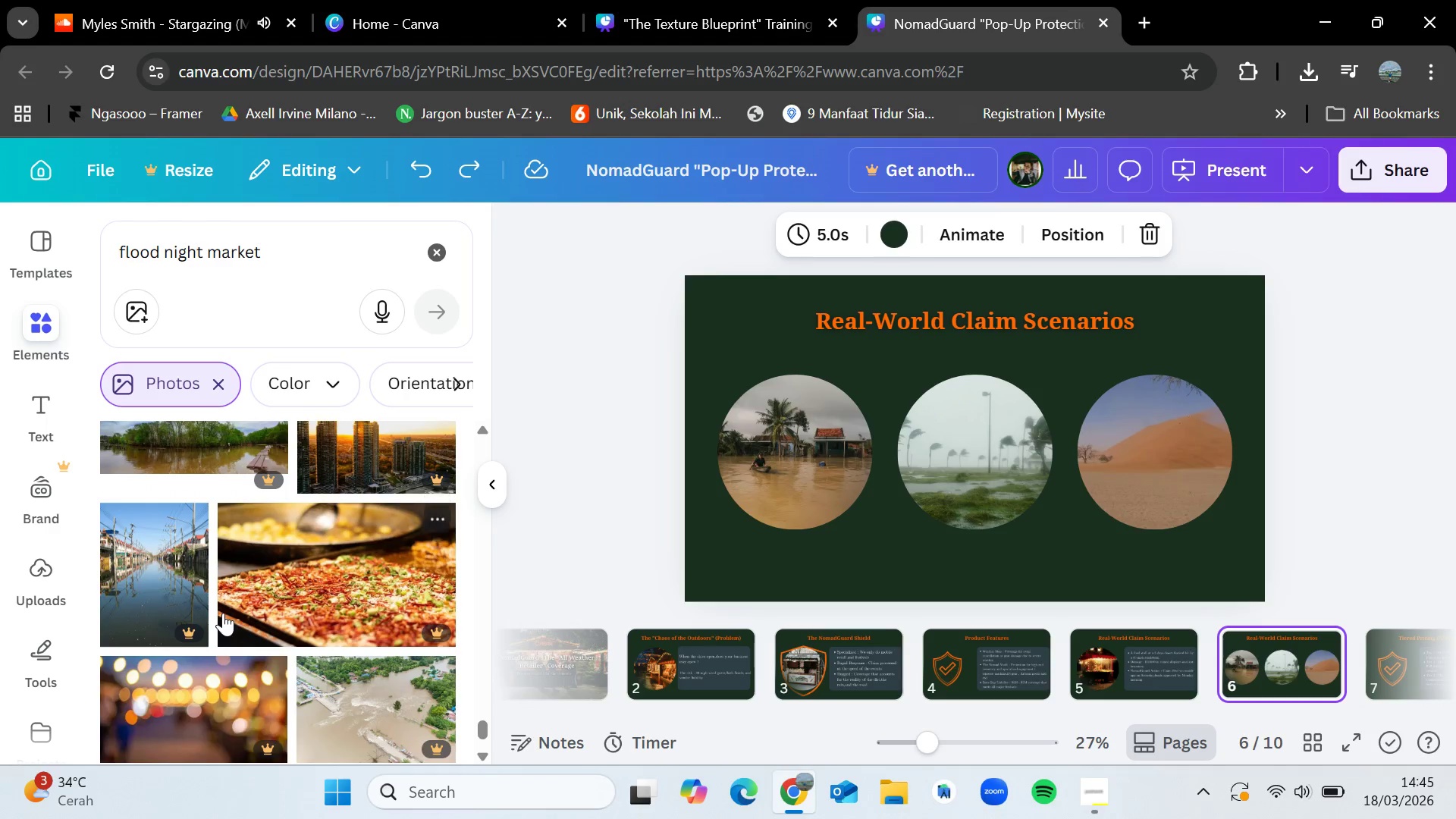 
scroll: coordinate [223, 613], scroll_direction: none, amount: 0.0
 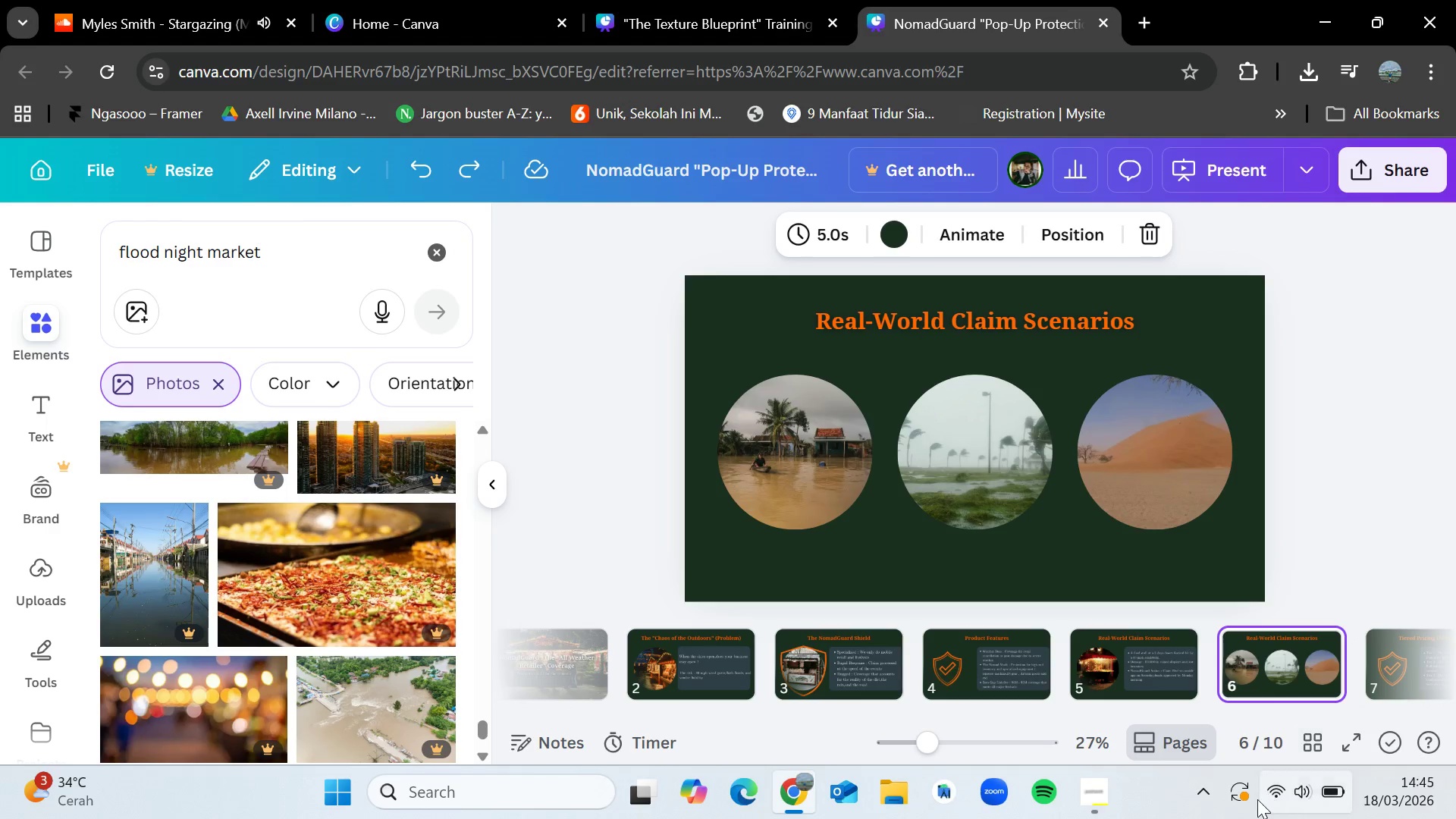 
left_click([1095, 786])